 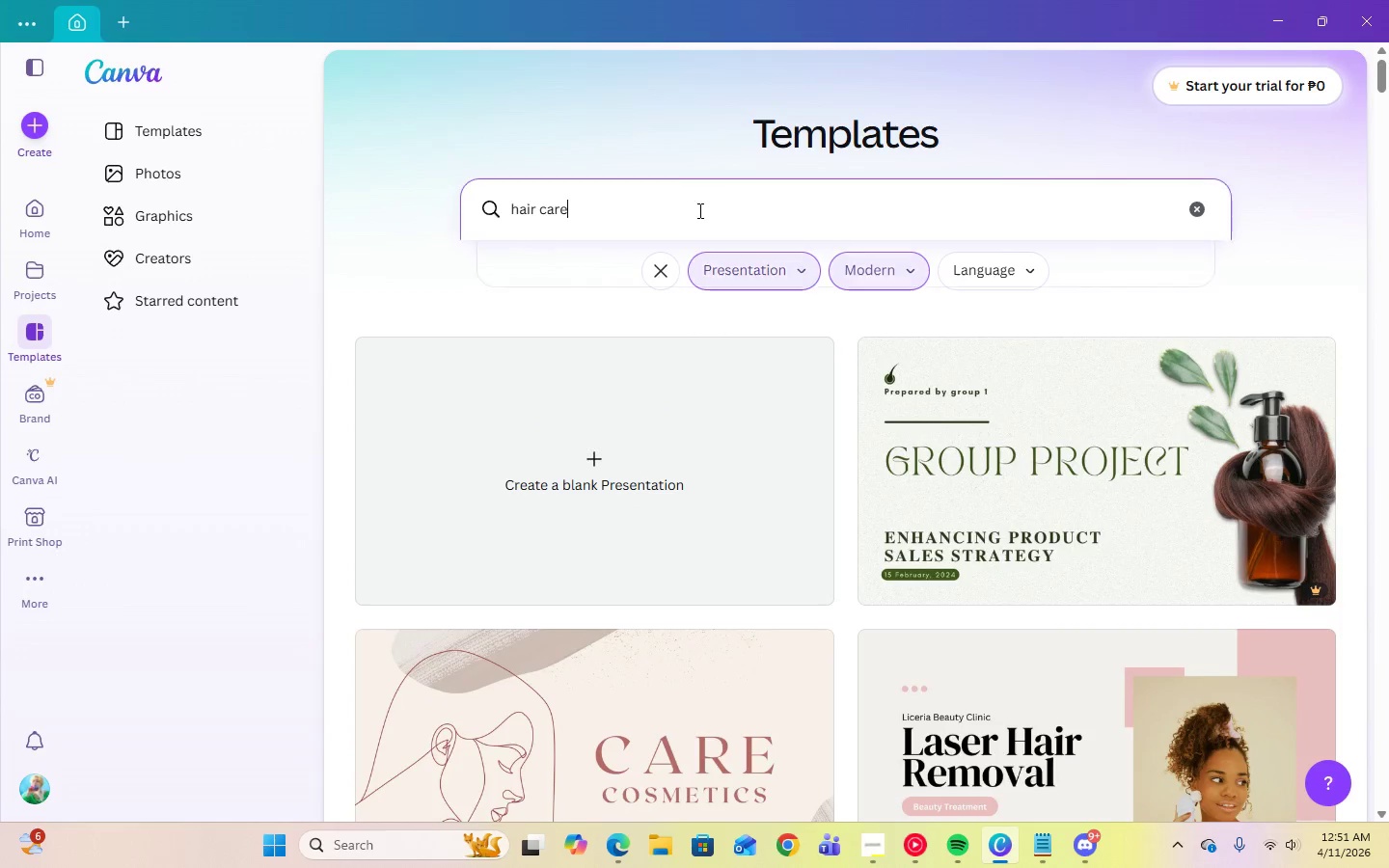 
left_click_drag(start_coordinate=[698, 210], to_coordinate=[495, 211])
 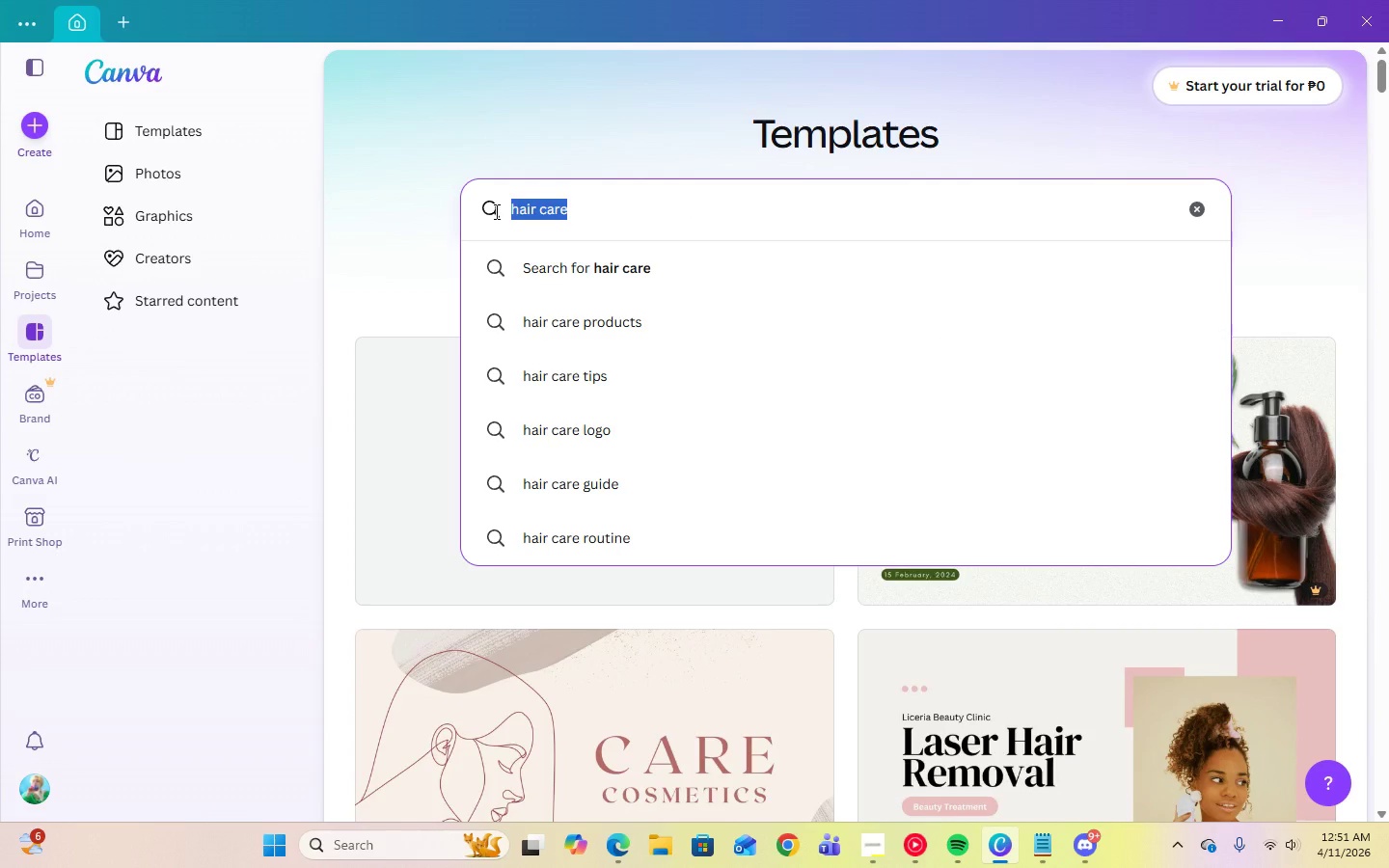 
type(pet services)
 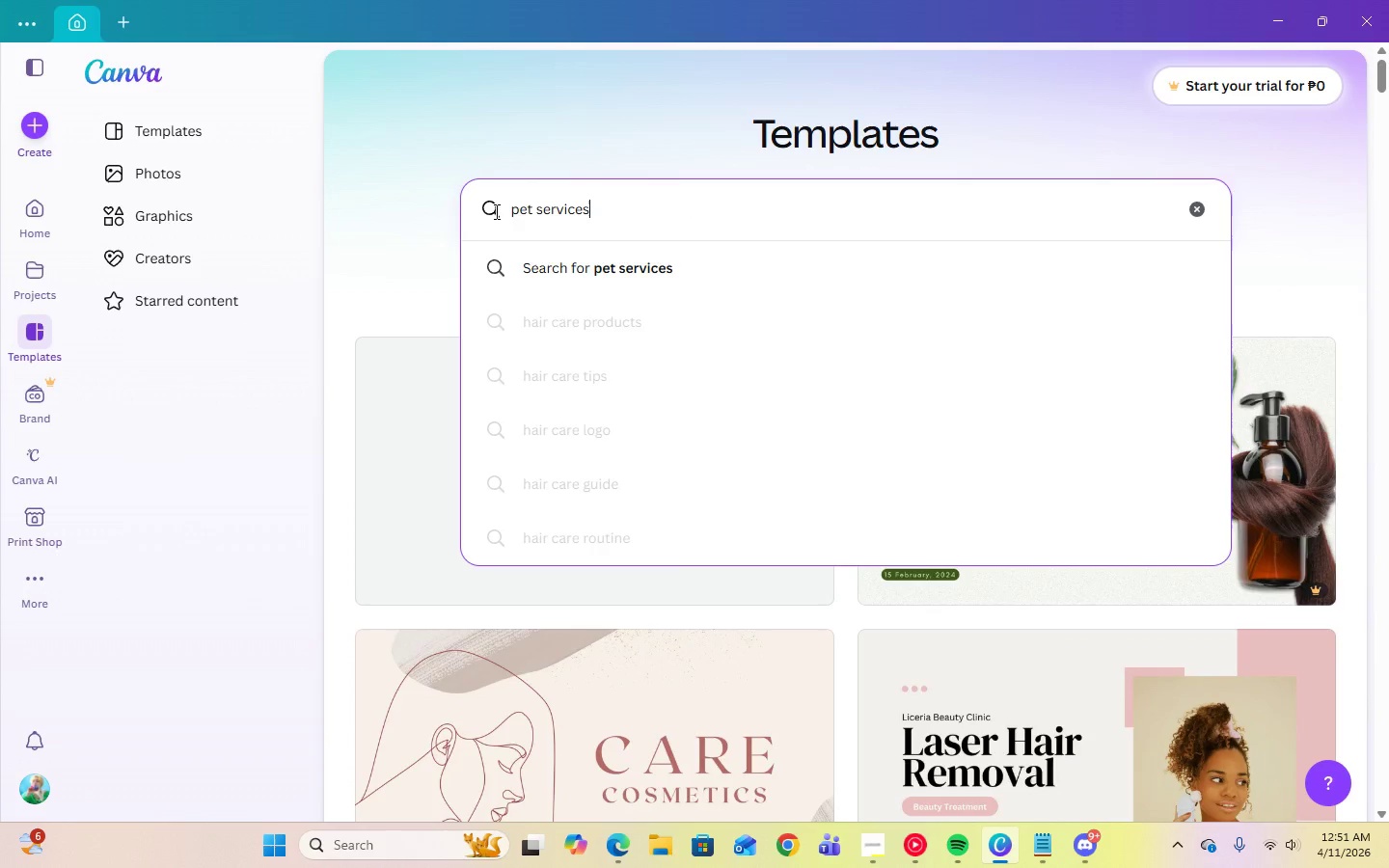 
key(Enter)
 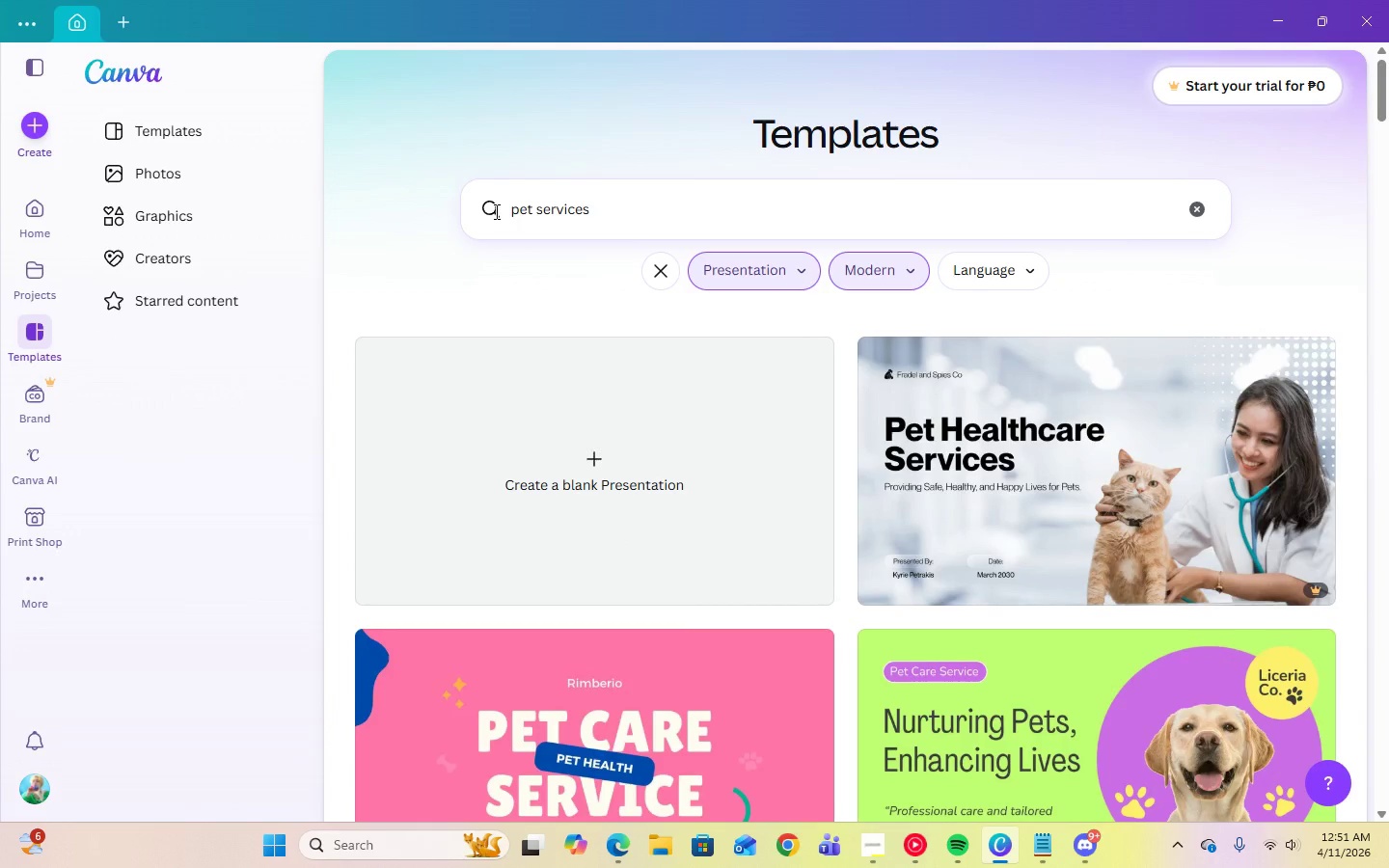 
scroll: coordinate [1021, 441], scroll_direction: down, amount: 15.0
 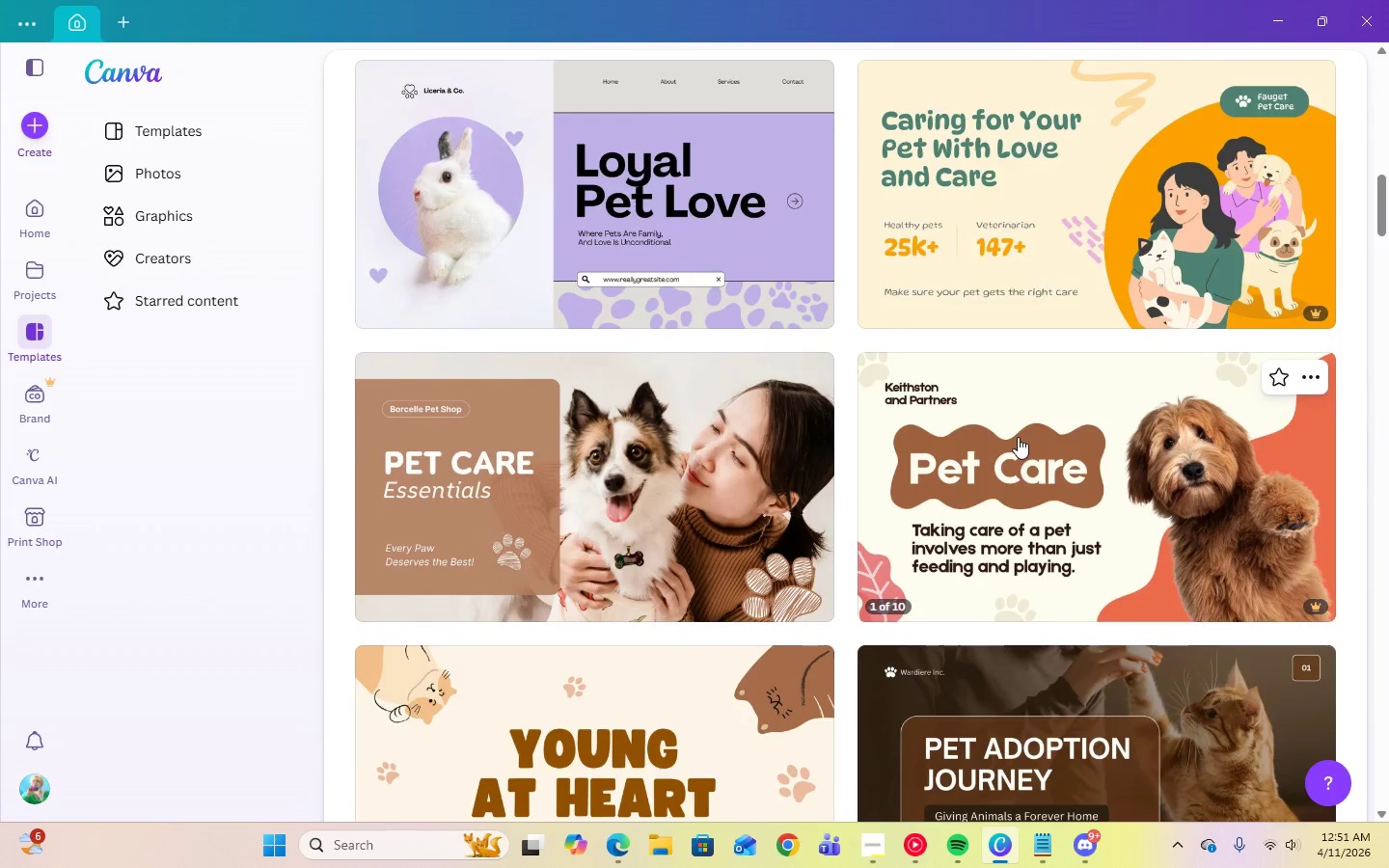 
mouse_move([751, 219])
 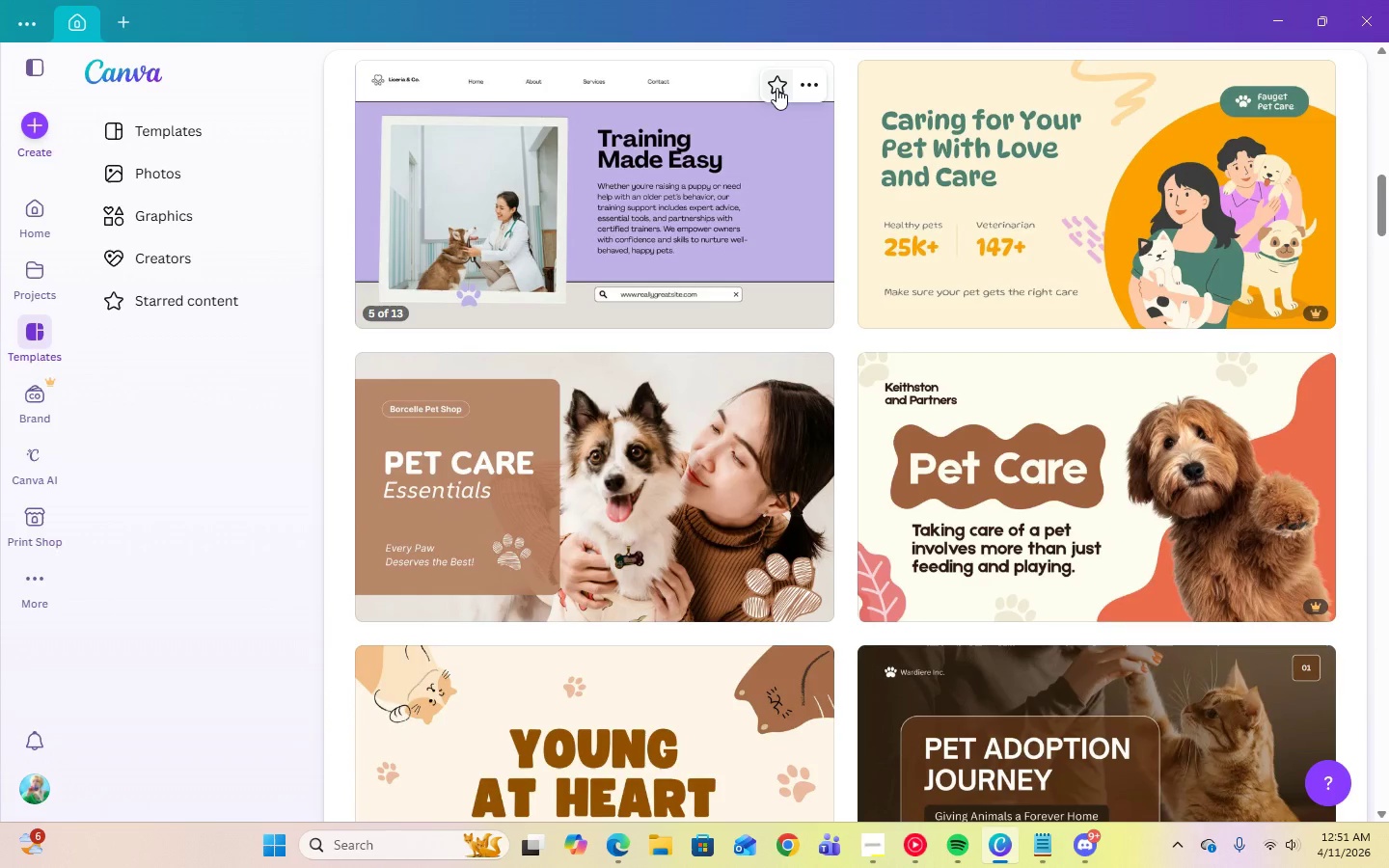 
left_click([776, 88])
 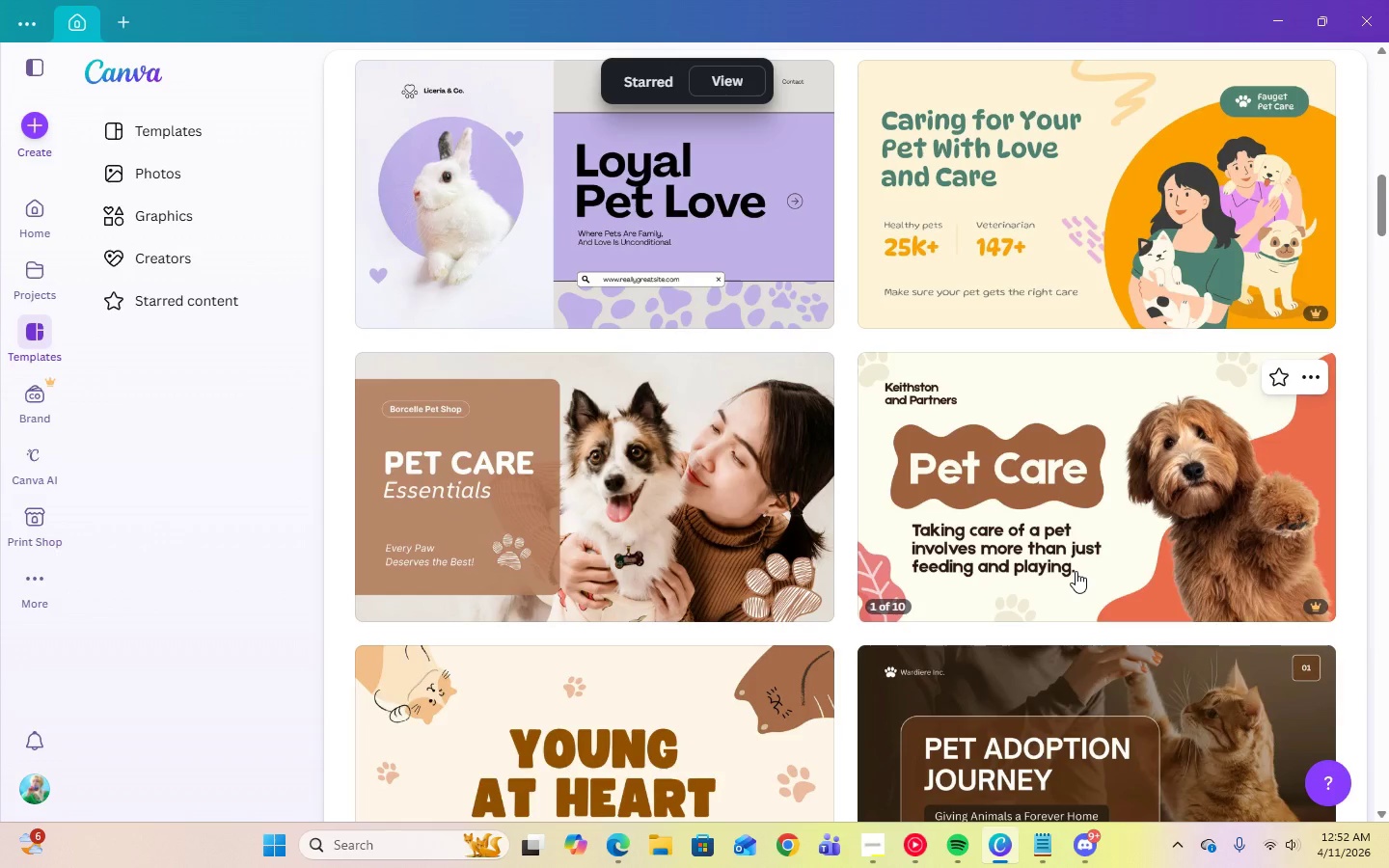 
mouse_move([704, 450])
 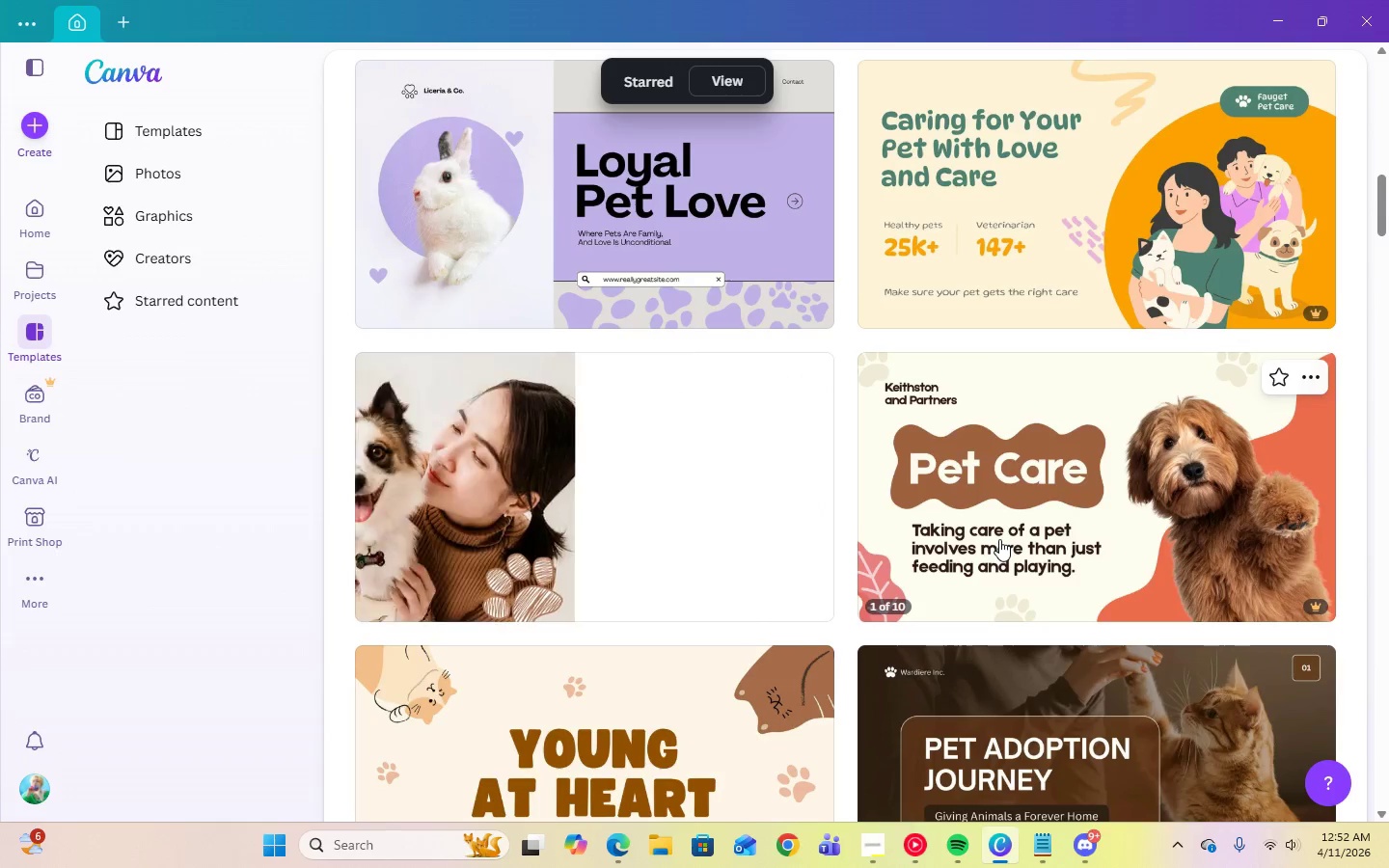 
scroll: coordinate [990, 541], scroll_direction: down, amount: 13.0
 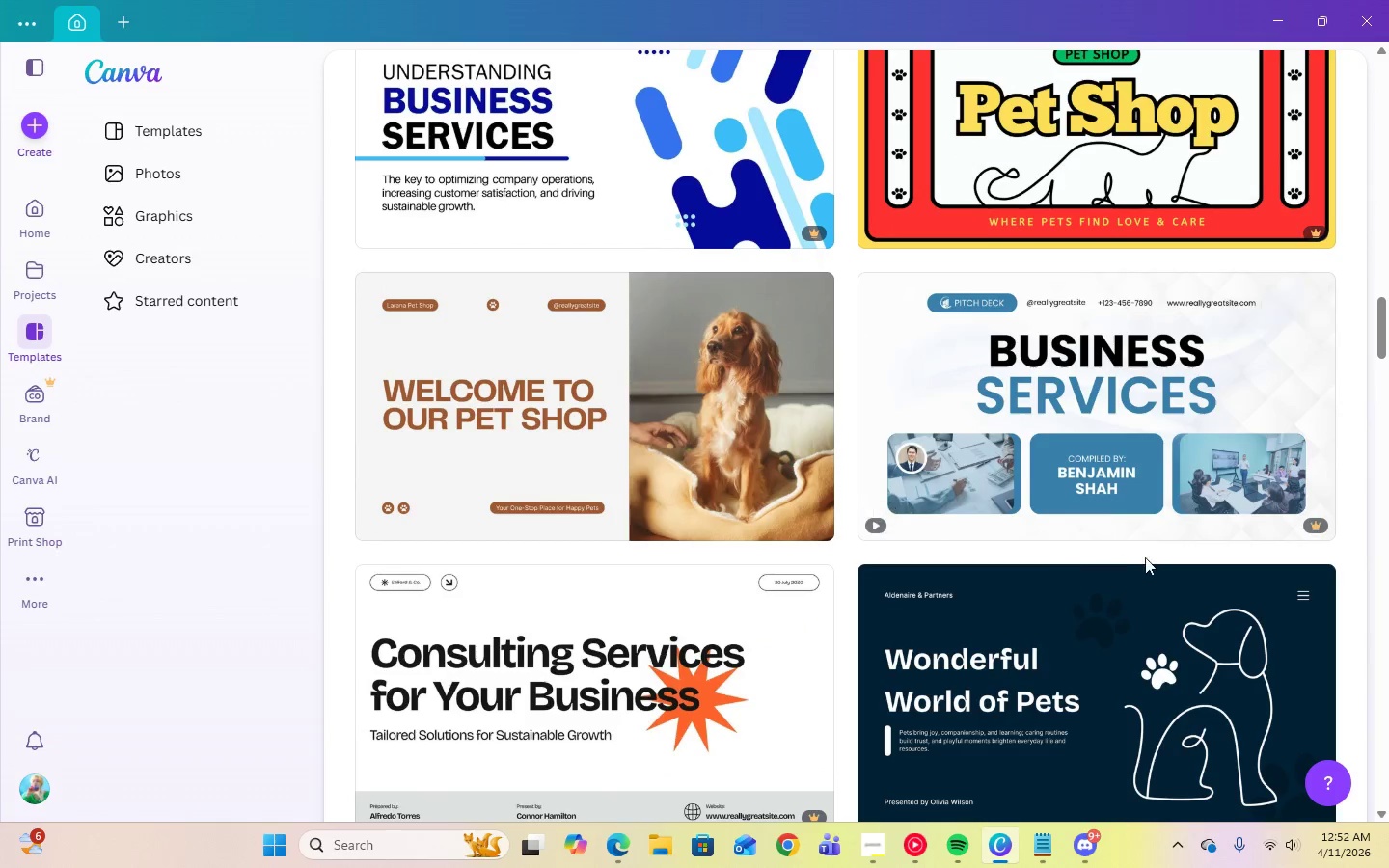 
mouse_move([707, 428])
 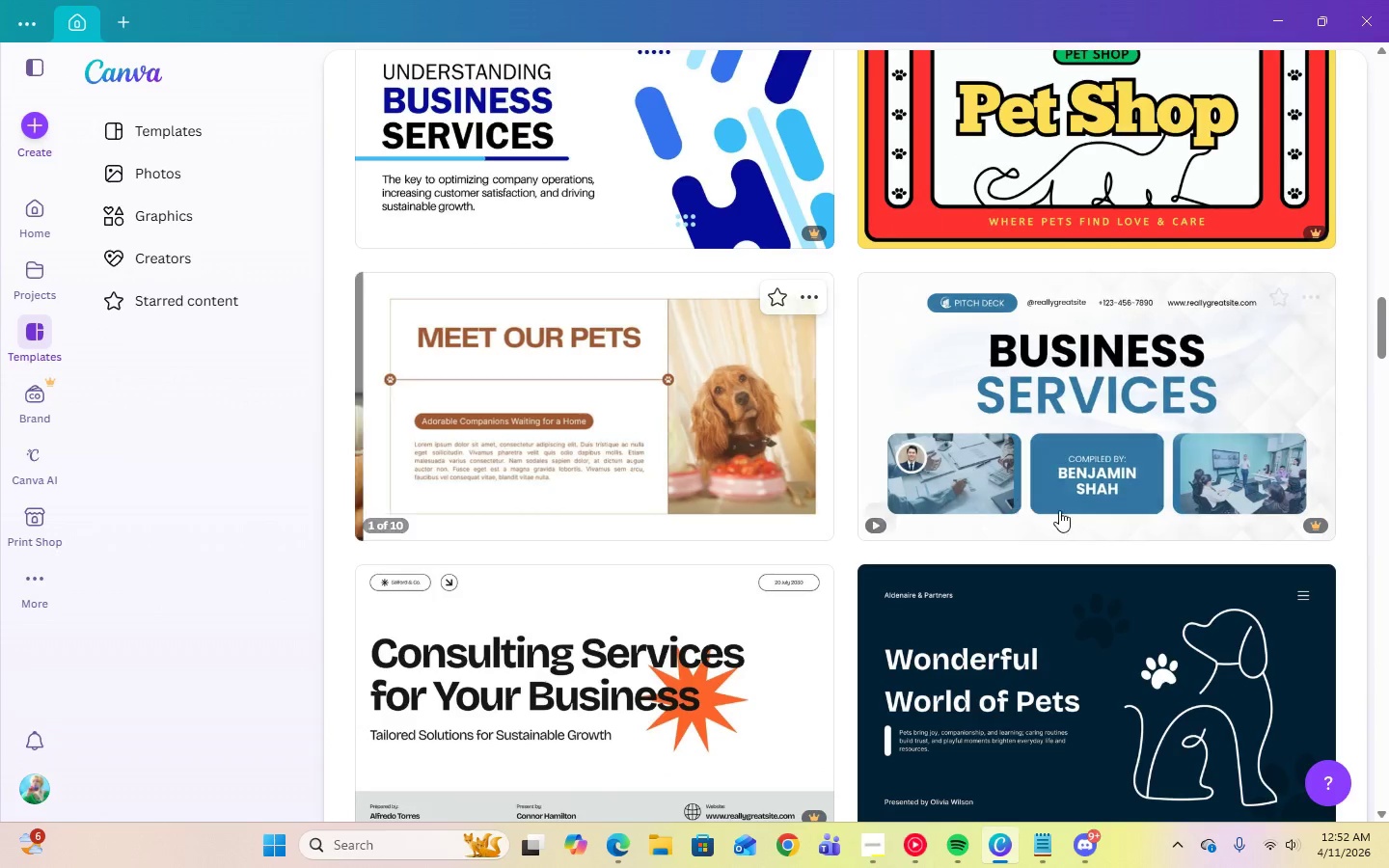 
scroll: coordinate [1370, 649], scroll_direction: down, amount: 11.0
 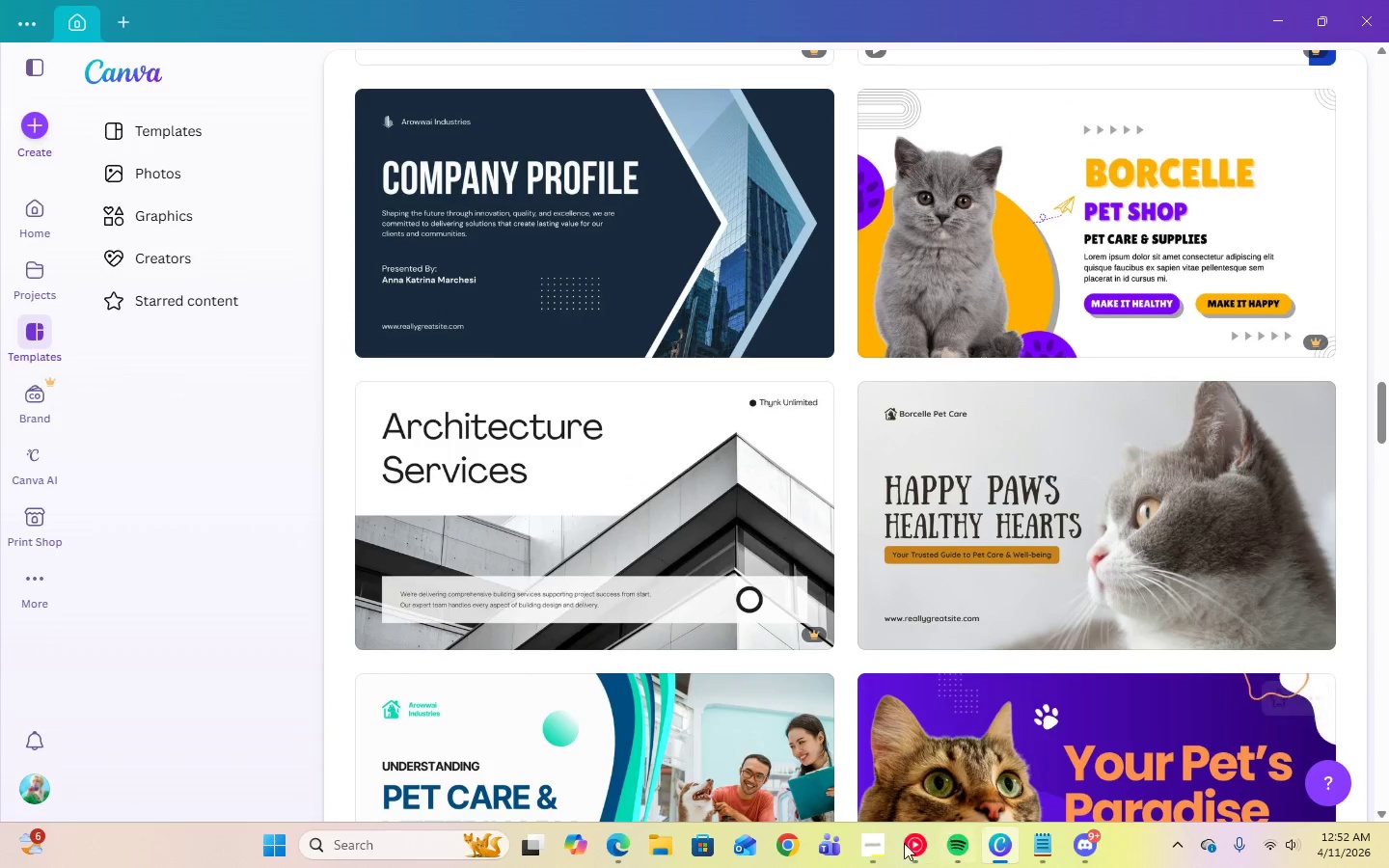 
left_click([883, 844])